 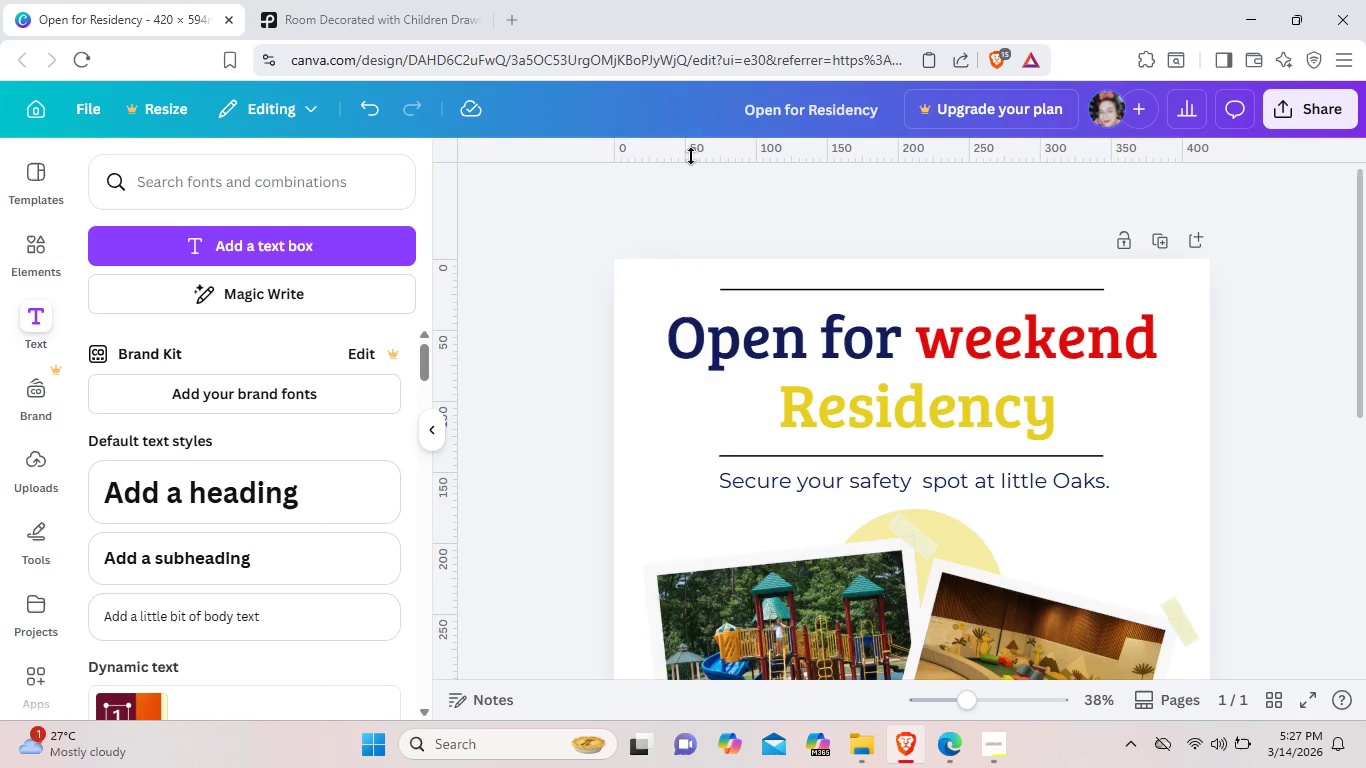 
left_click([689, 145])
 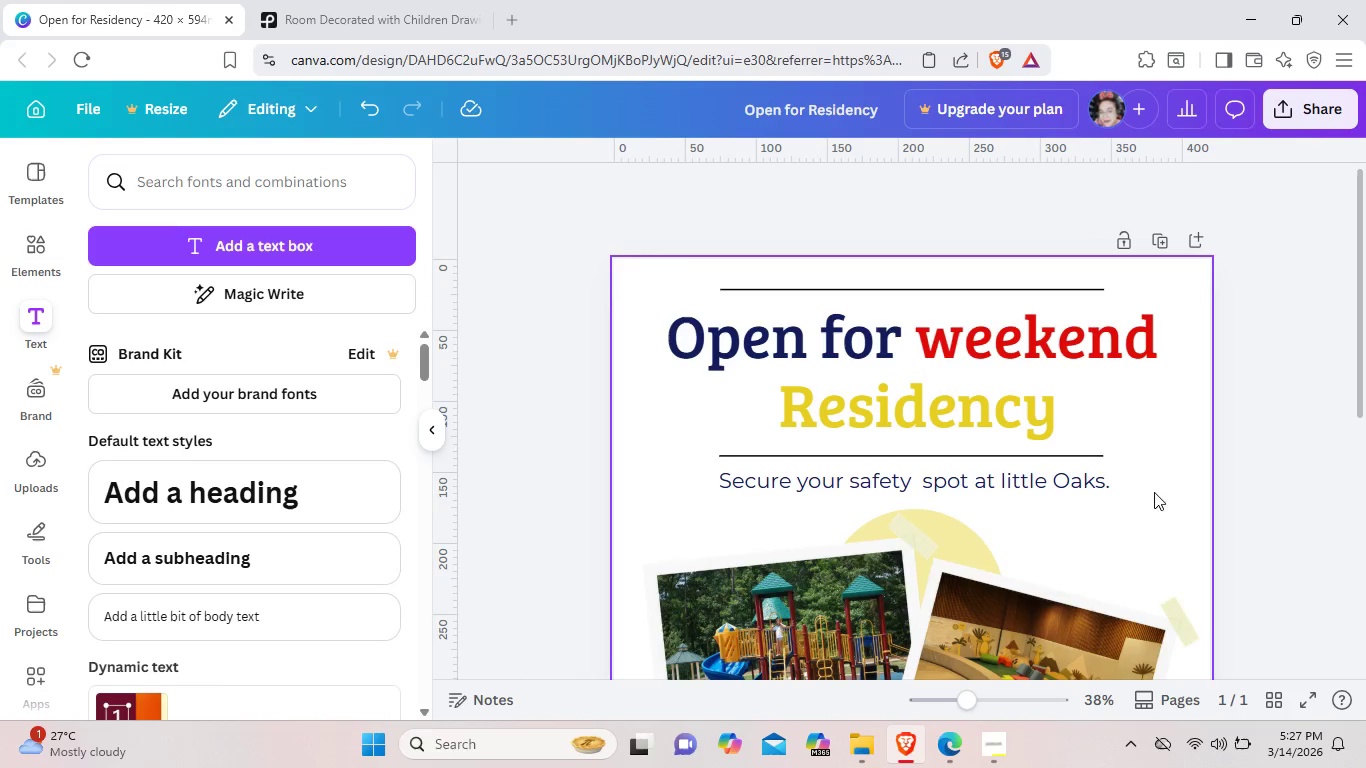 
wait(5.41)
 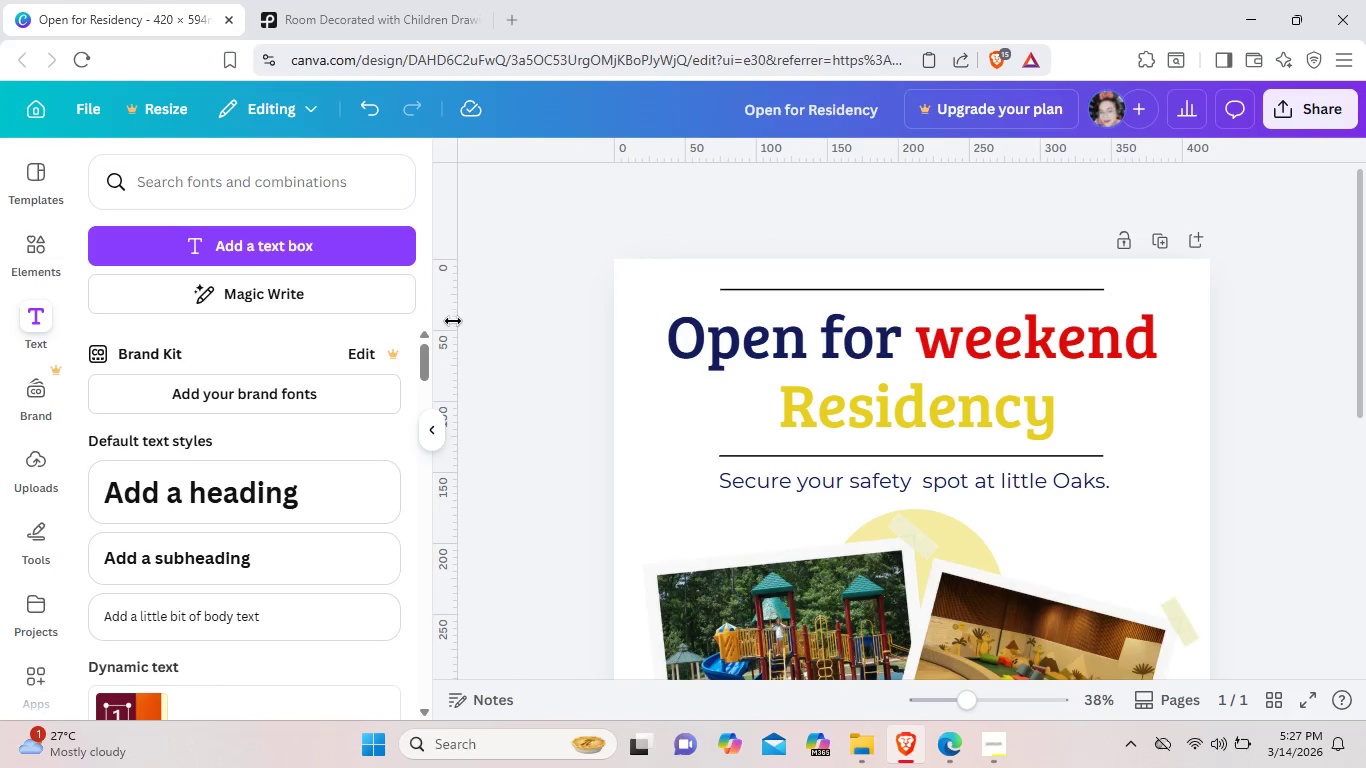 
left_click([1076, 485])
 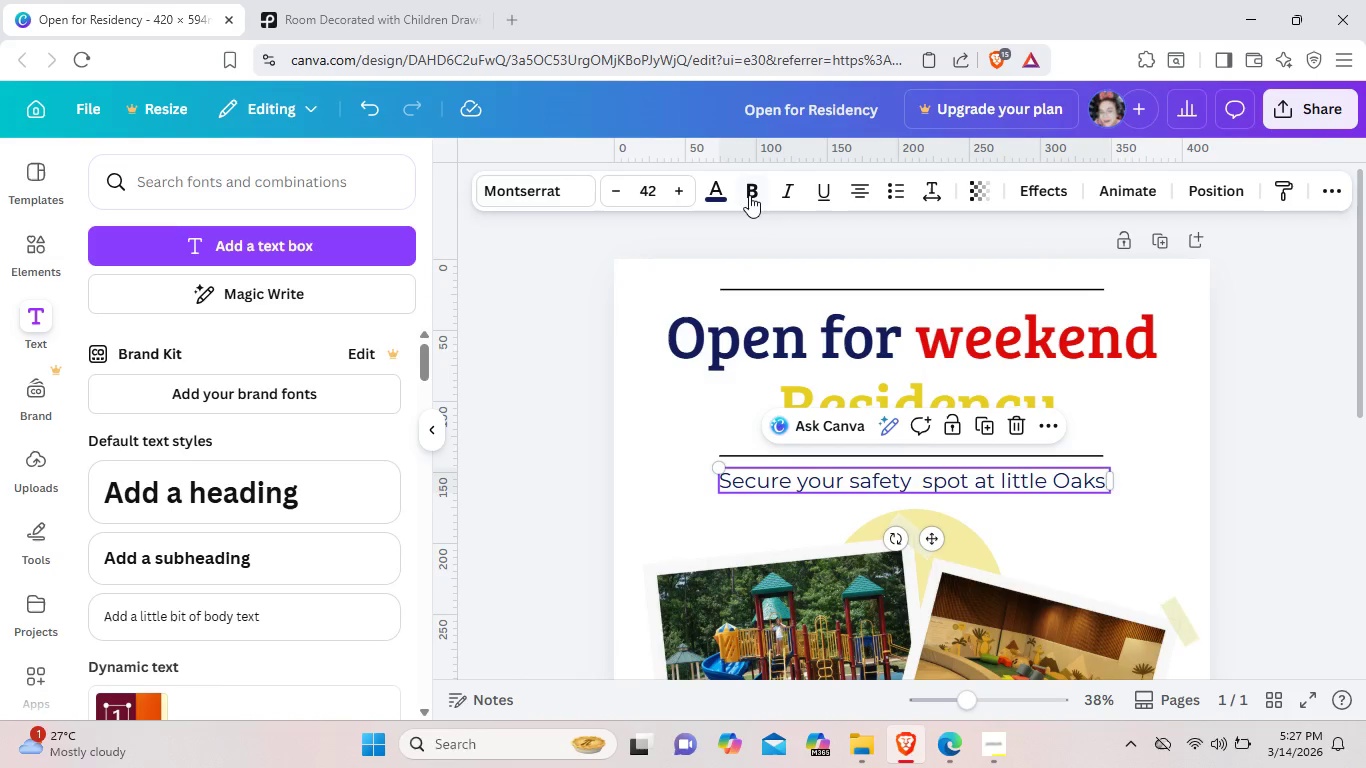 
left_click([750, 193])
 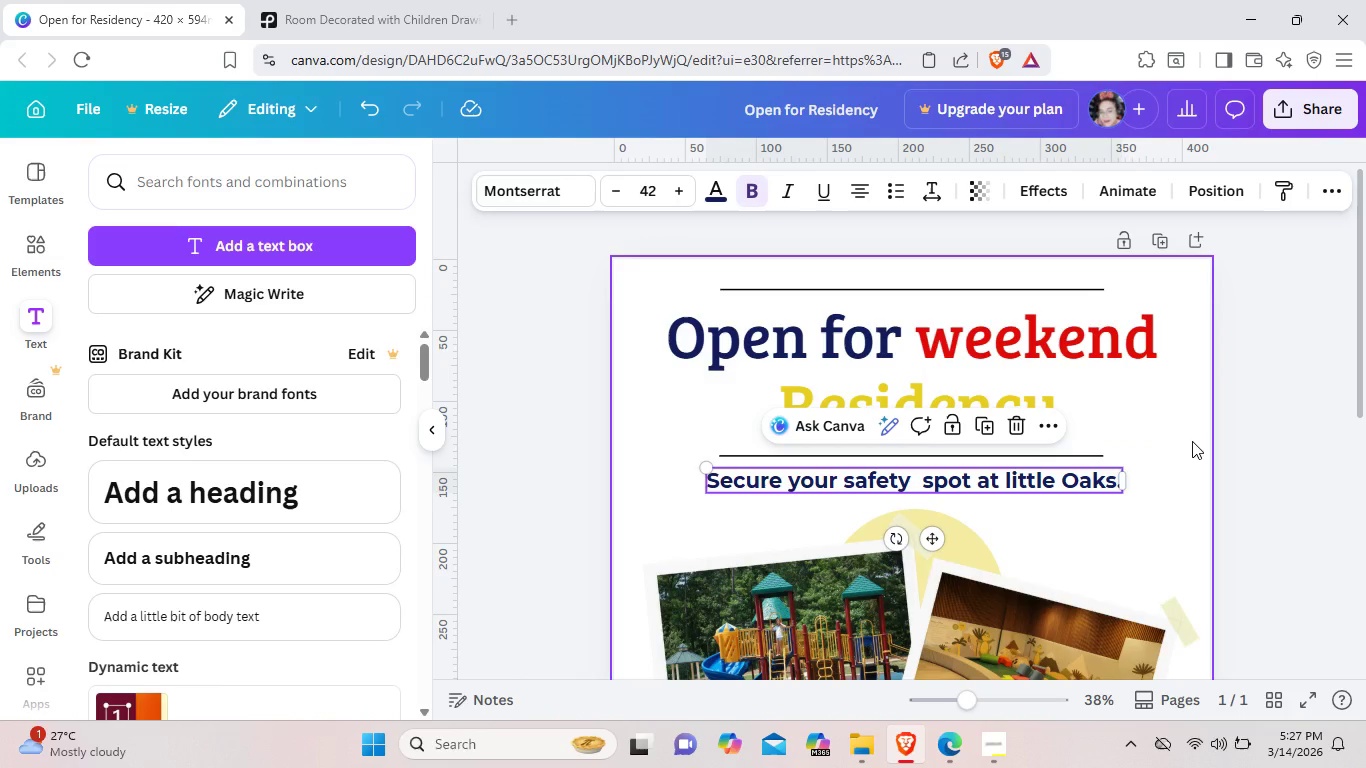 
left_click([1192, 441])
 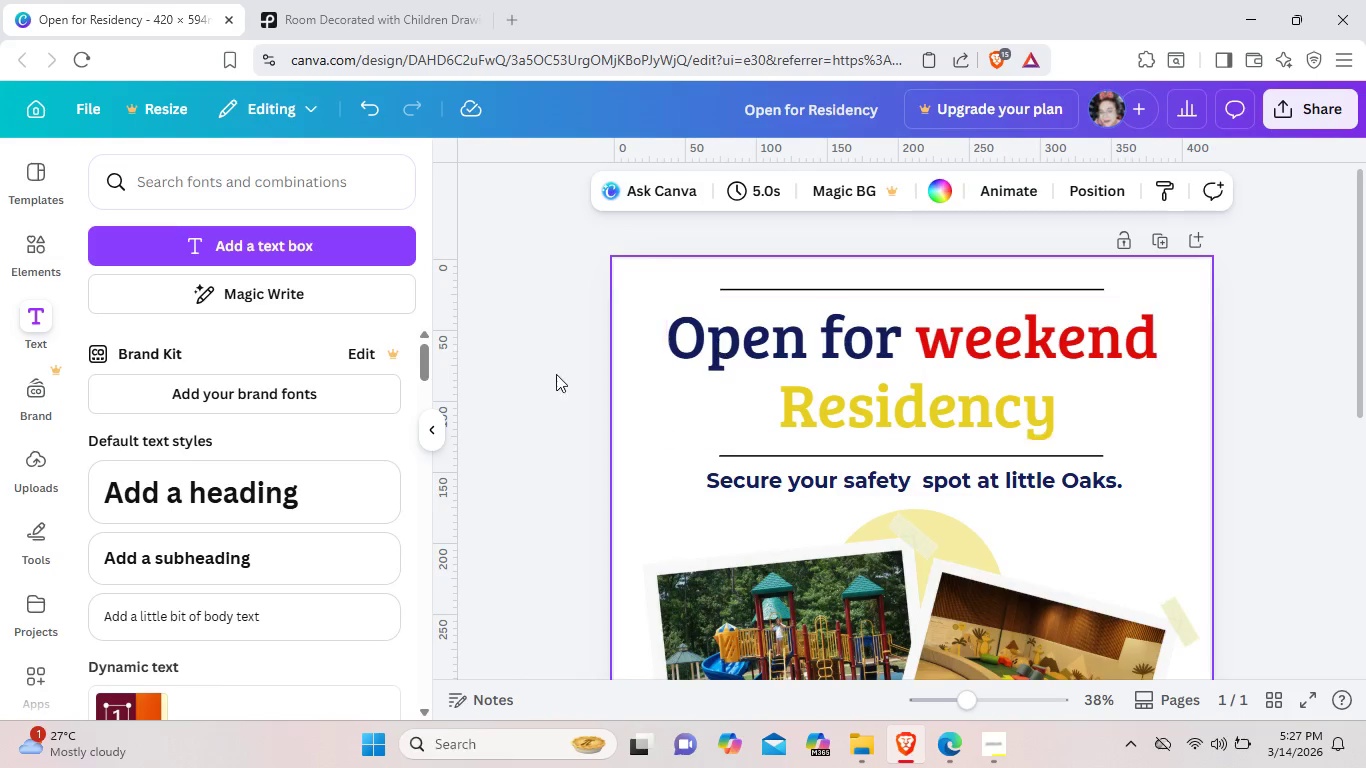 
scroll: coordinate [631, 473], scroll_direction: down, amount: 3.0
 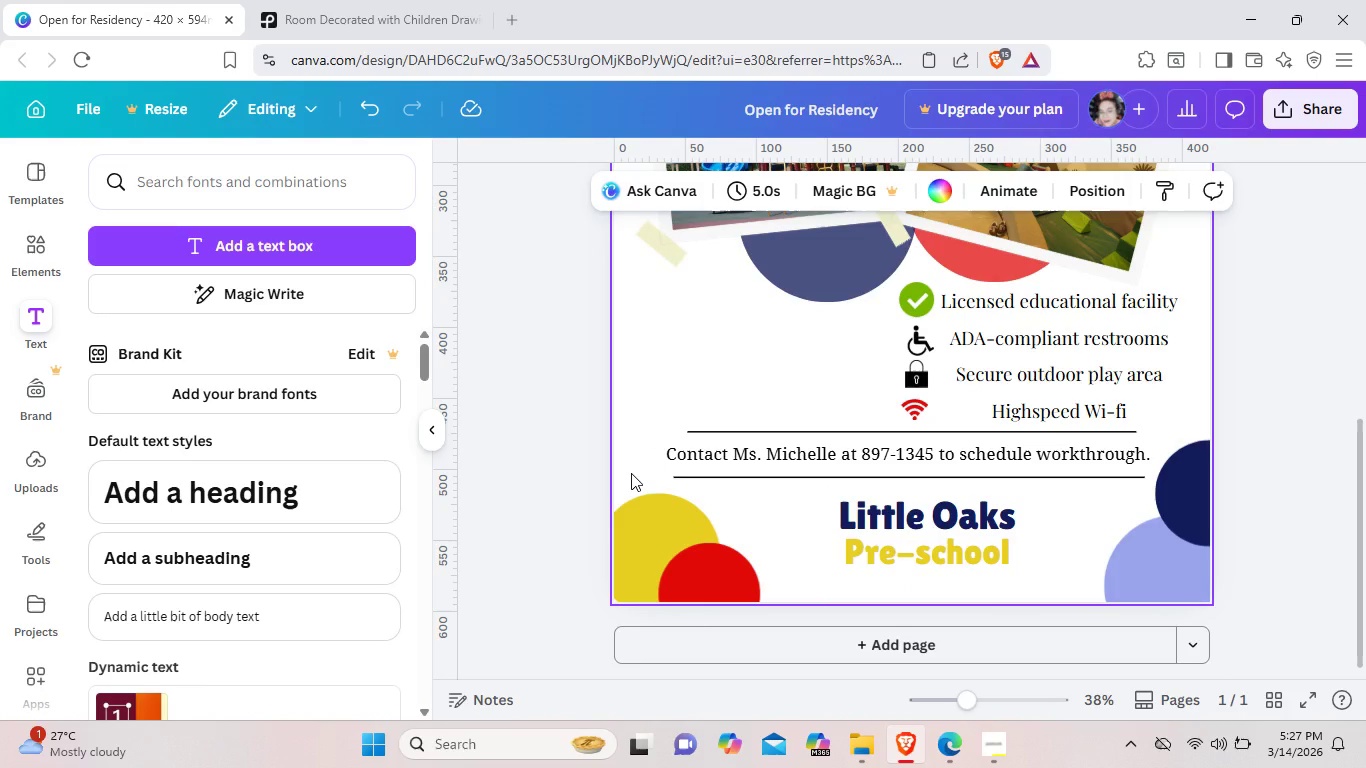 
scroll: coordinate [631, 473], scroll_direction: up, amount: 1.0
 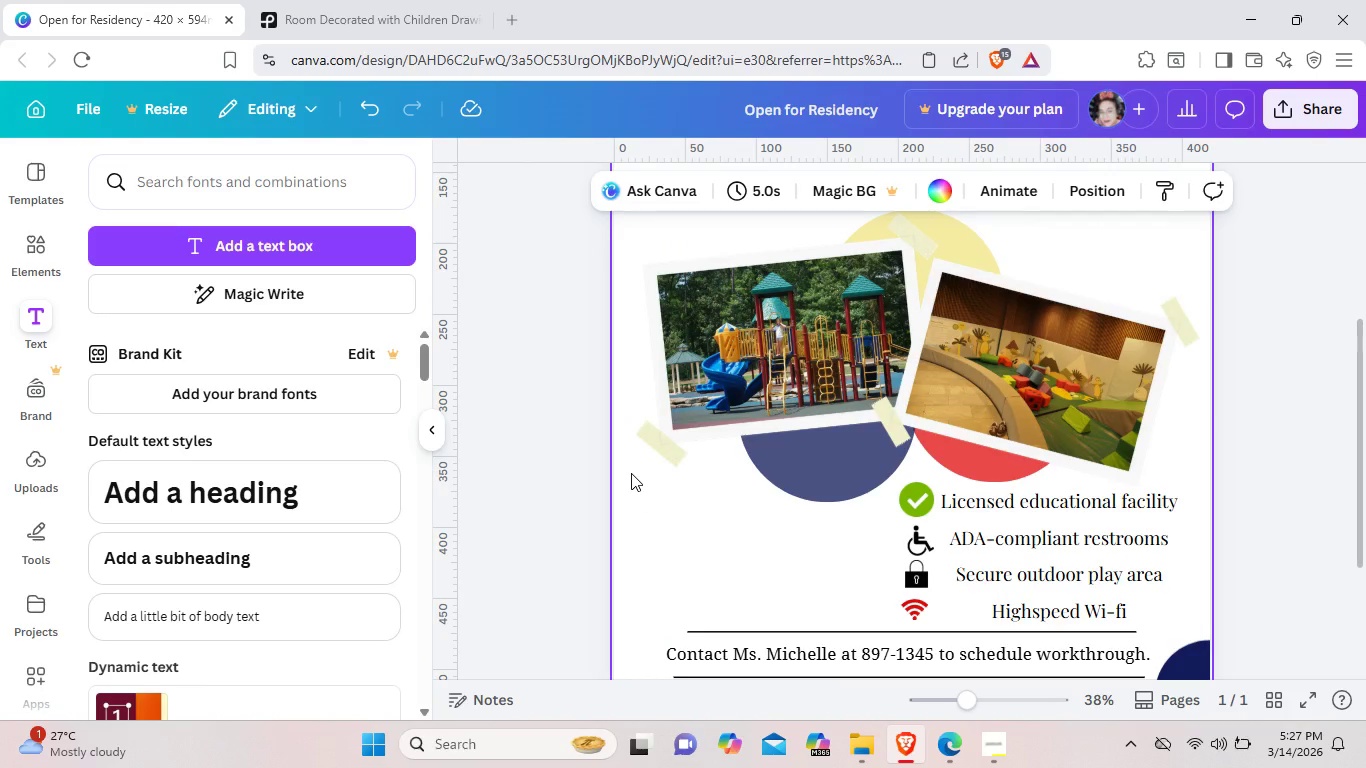 
scroll: coordinate [631, 473], scroll_direction: down, amount: 1.0
 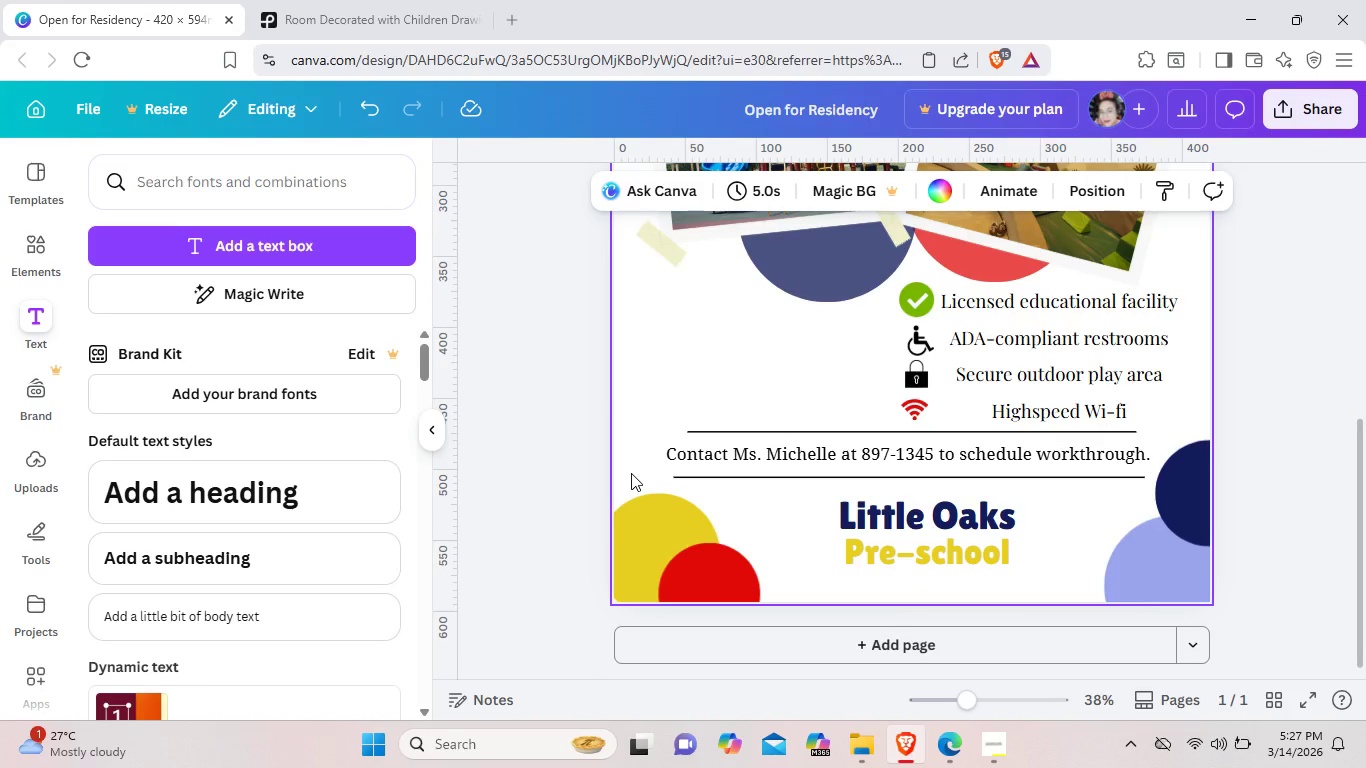 
scroll: coordinate [631, 473], scroll_direction: up, amount: 3.0
 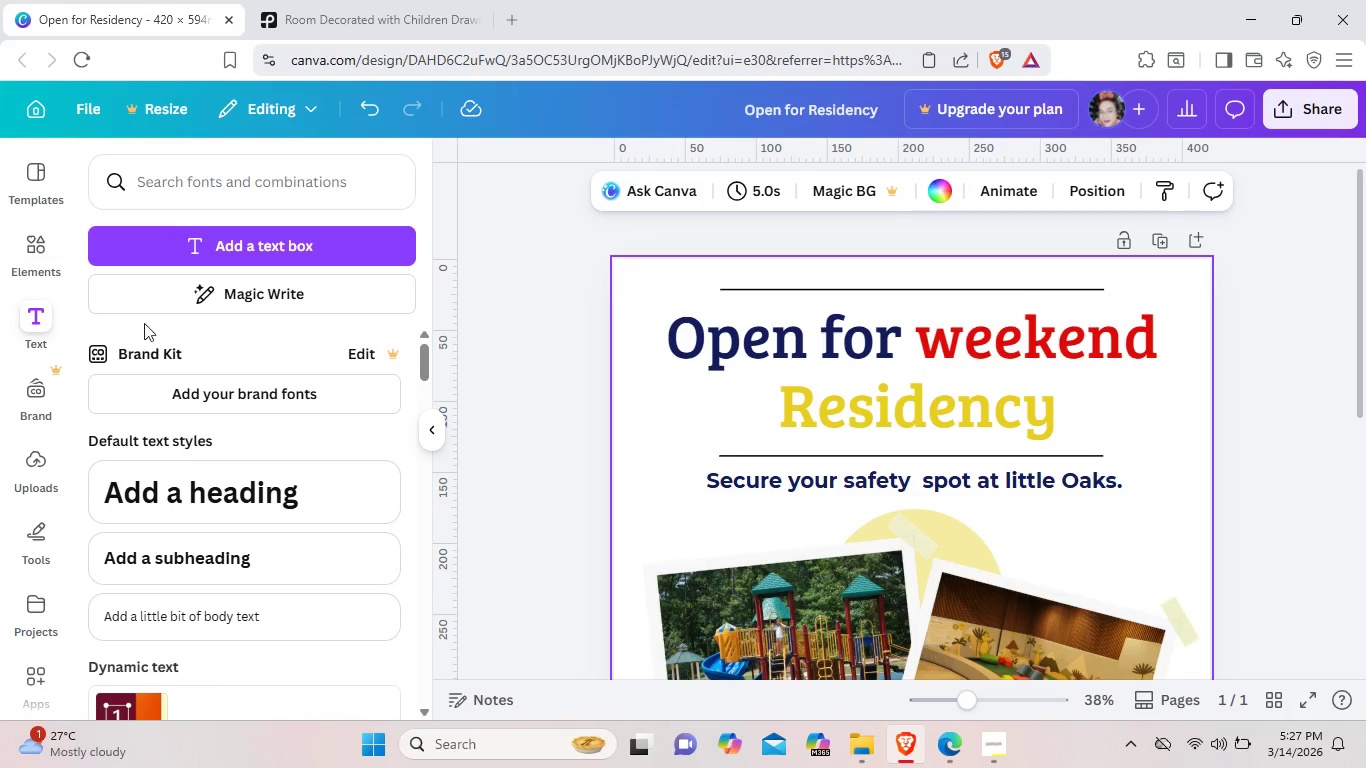 
left_click([35, 253])
 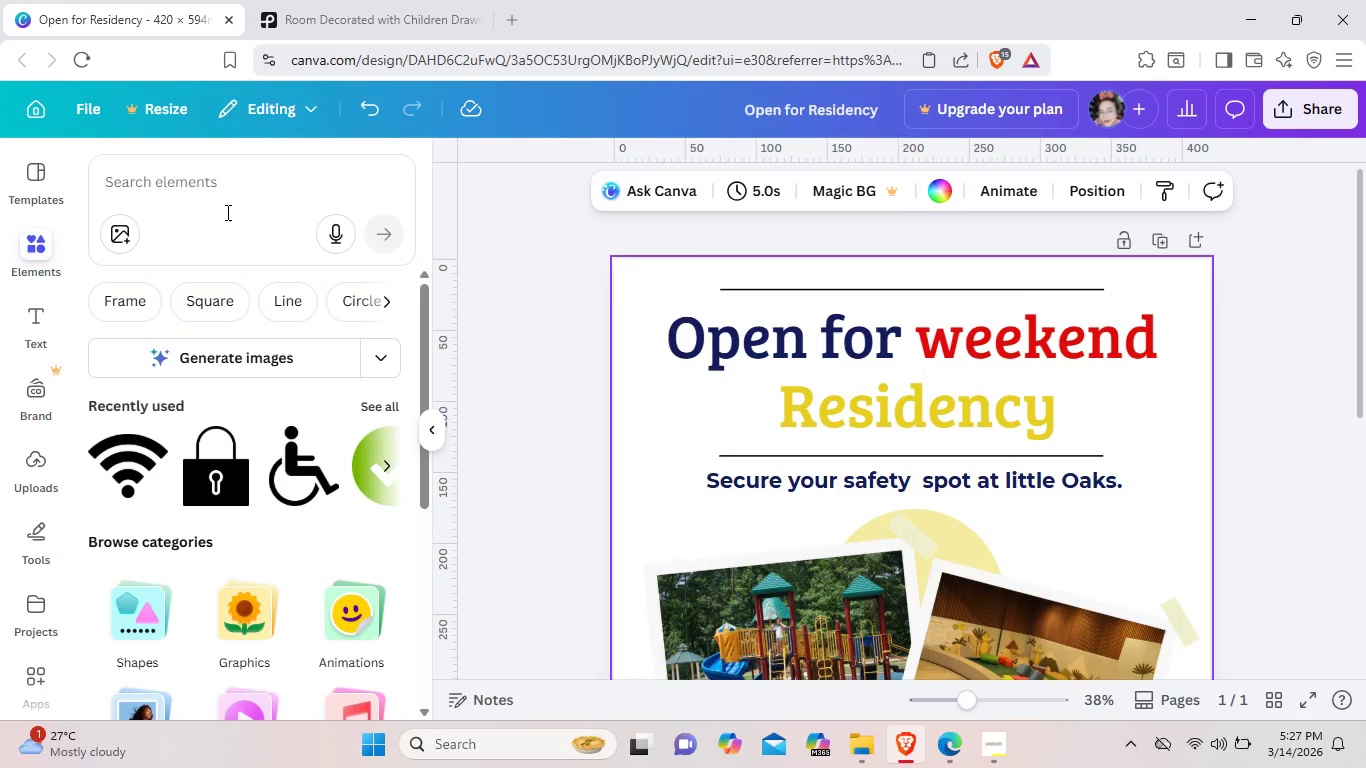 
left_click([225, 191])
 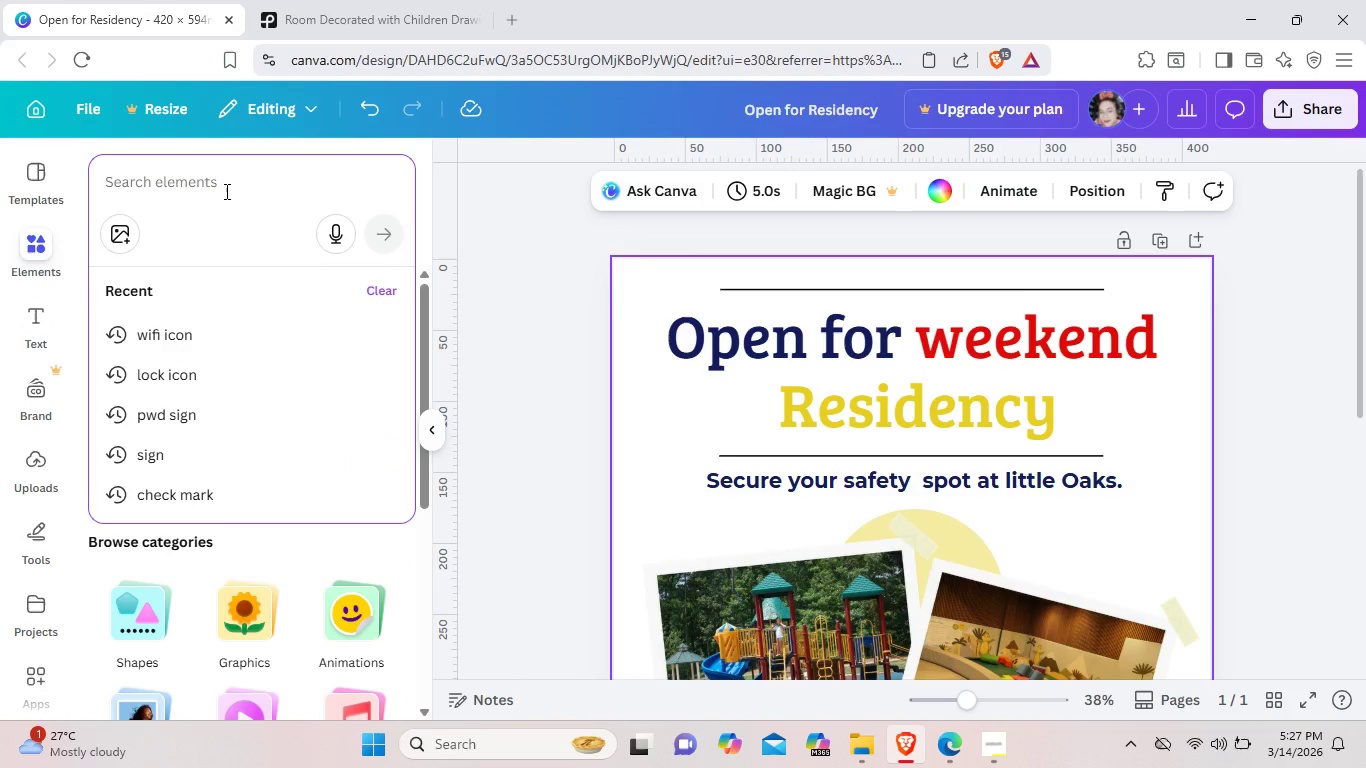 
type(playschp)
key(Backspace)
key(Backspace)
type(l)
 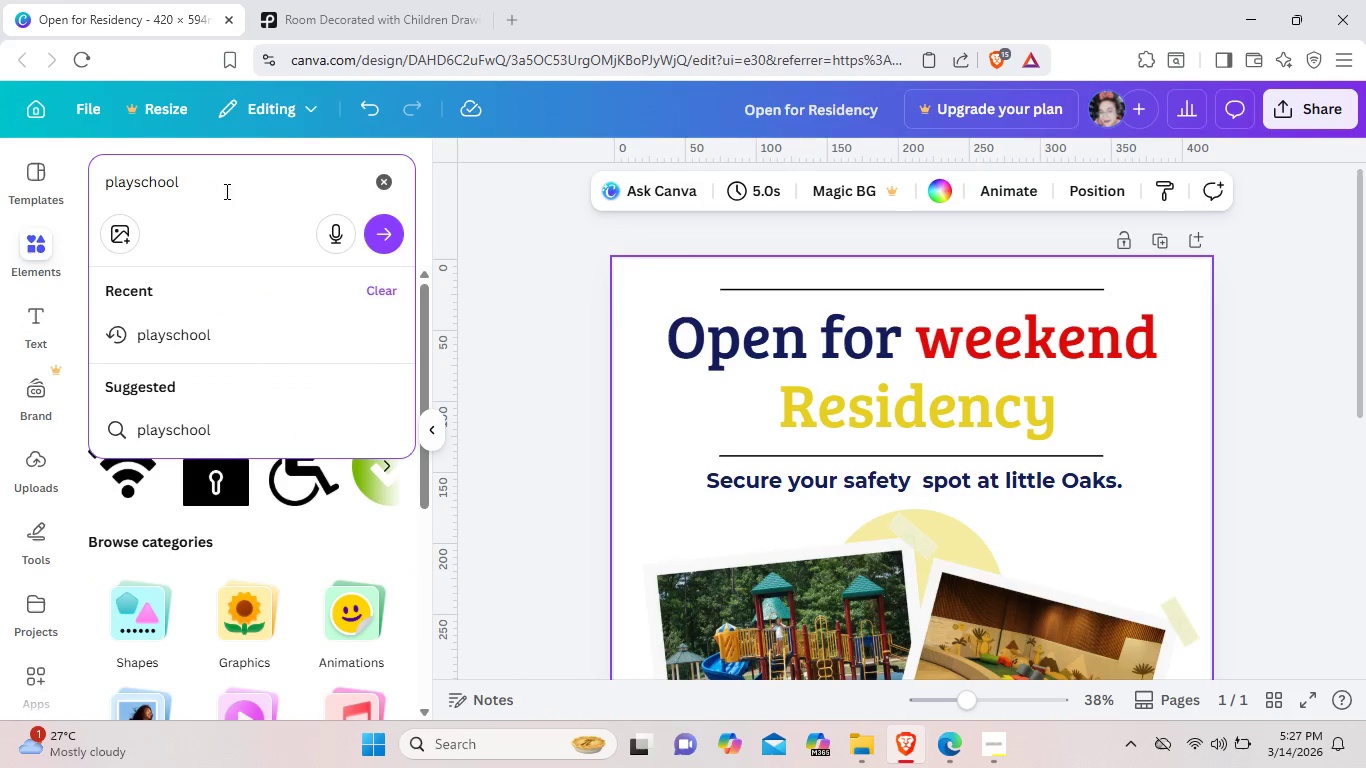 
hold_key(key=O, duration=2.12)
 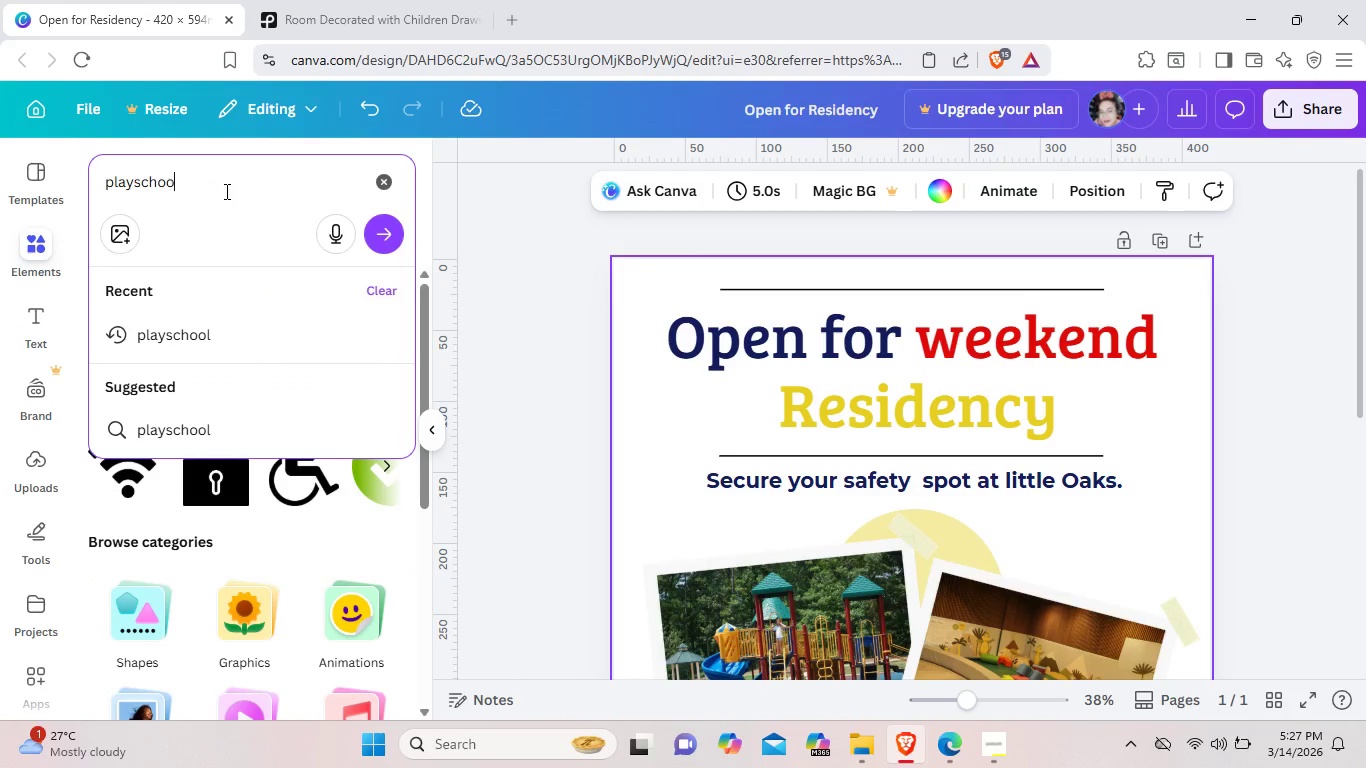 
wait(10.78)
 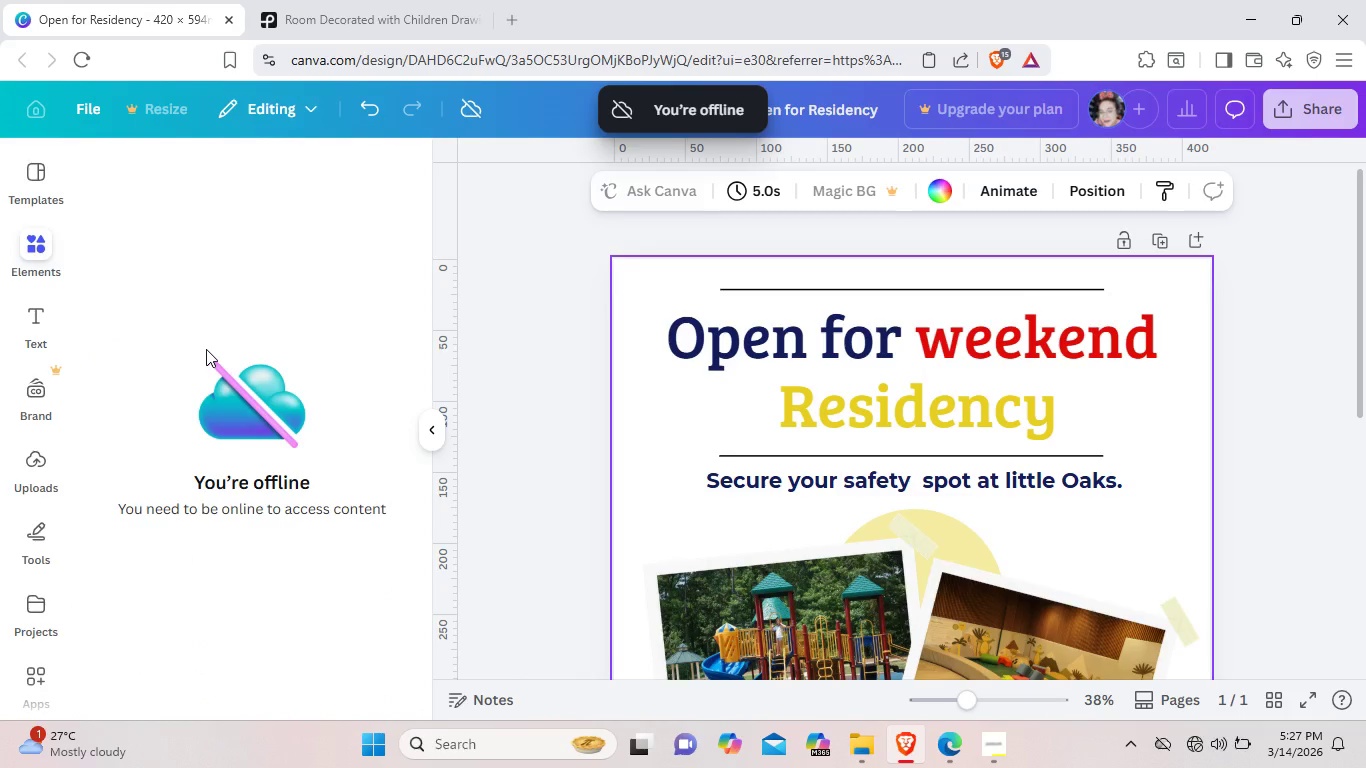 
left_click([497, 394])
 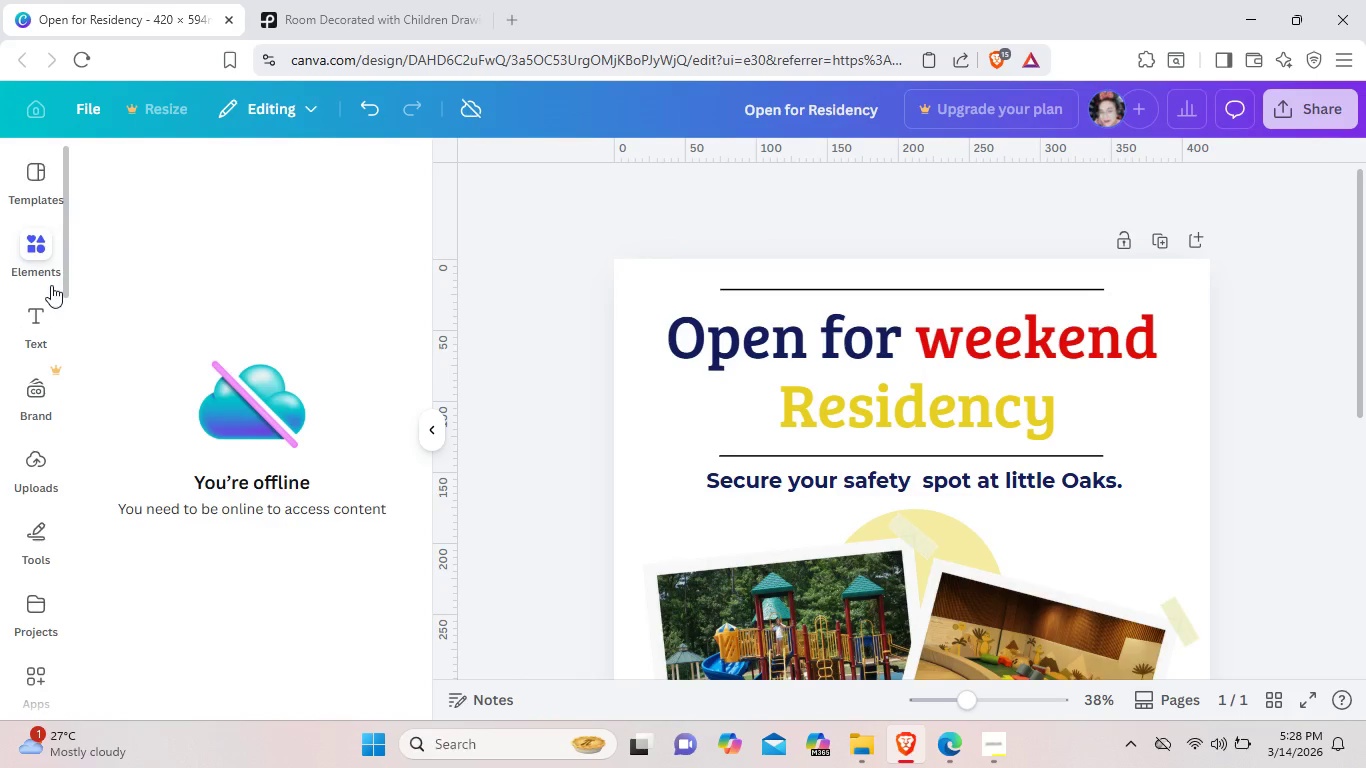 
left_click([67, 295])
 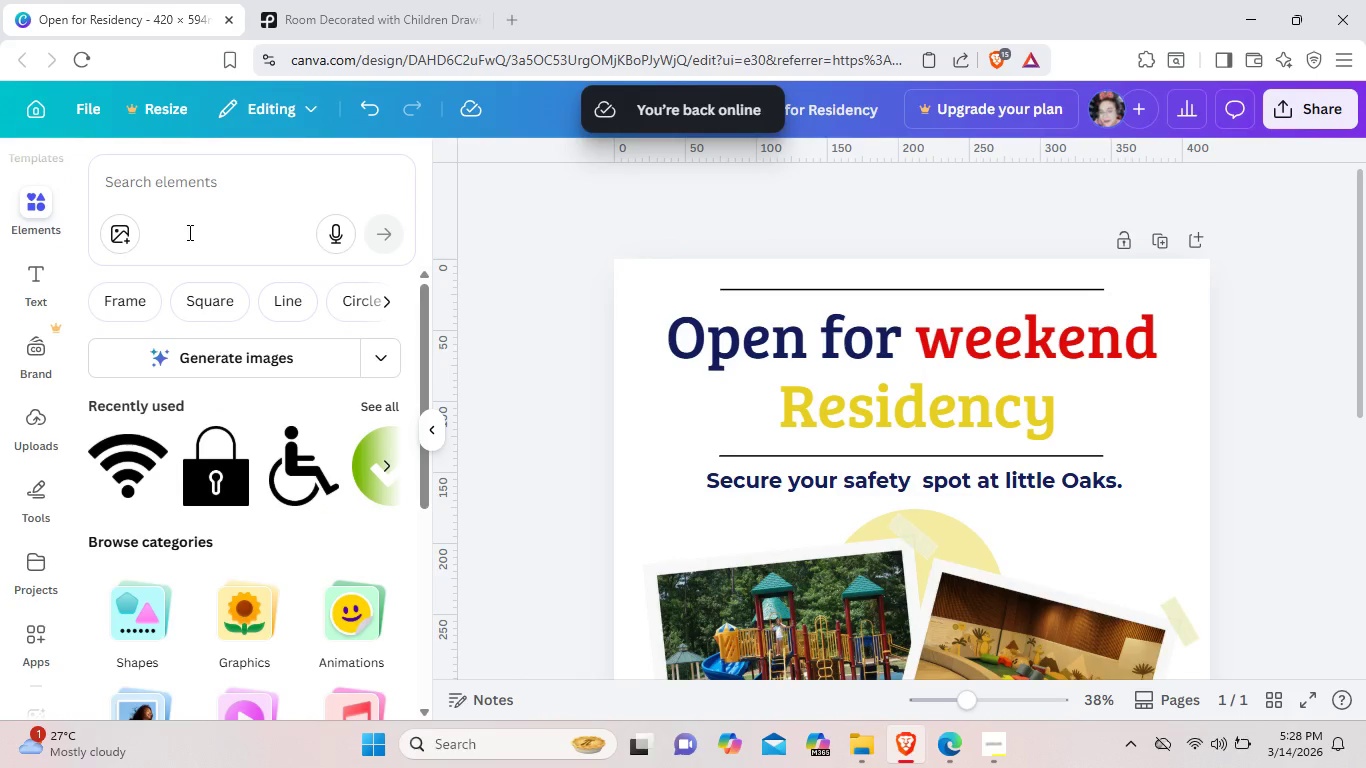 
left_click([199, 216])
 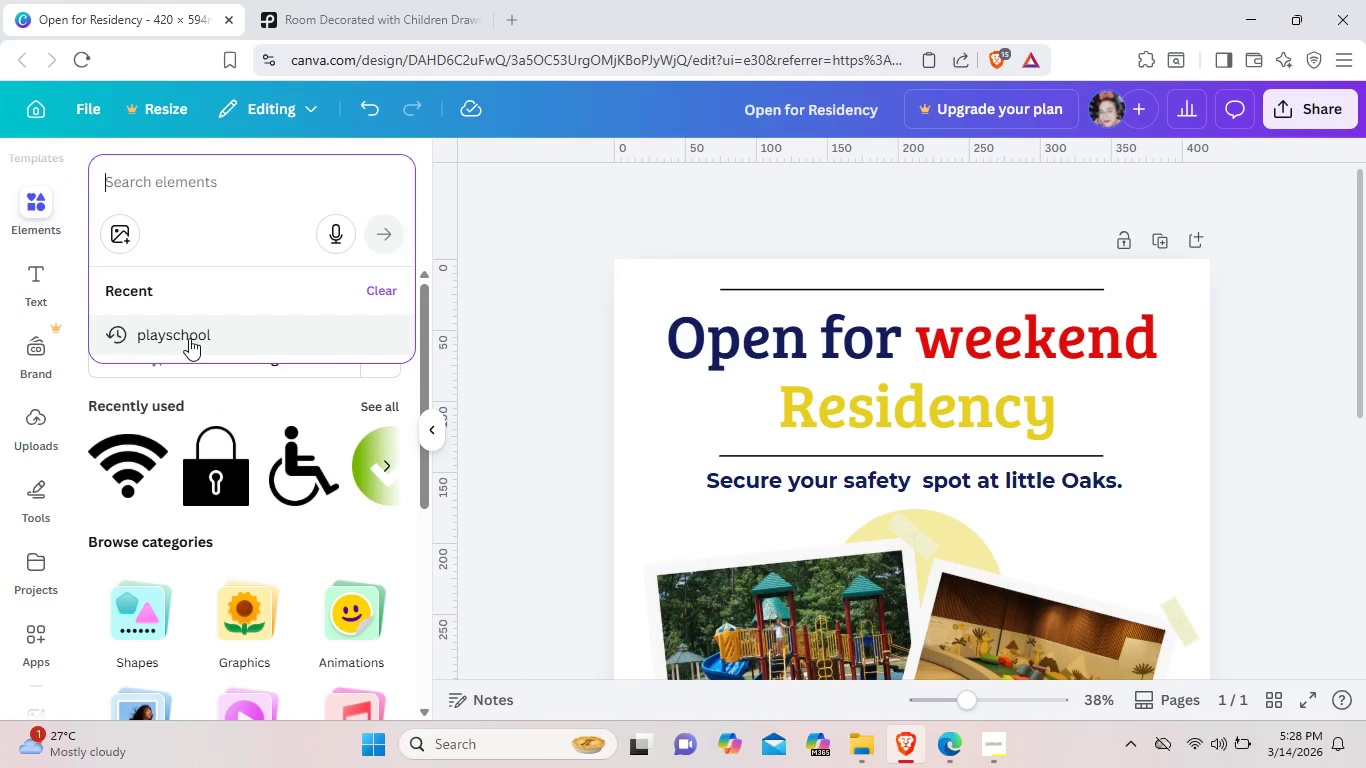 
left_click([189, 338])
 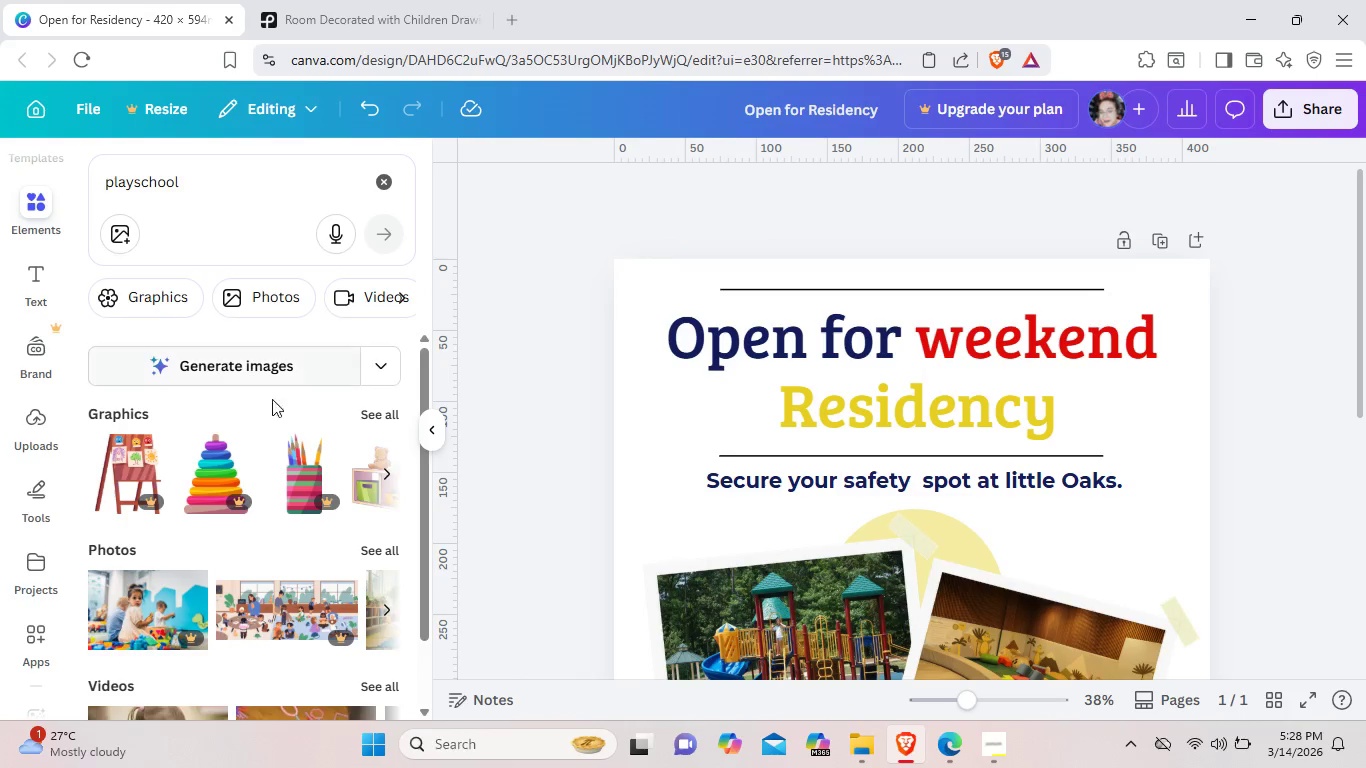 
left_click([372, 549])
 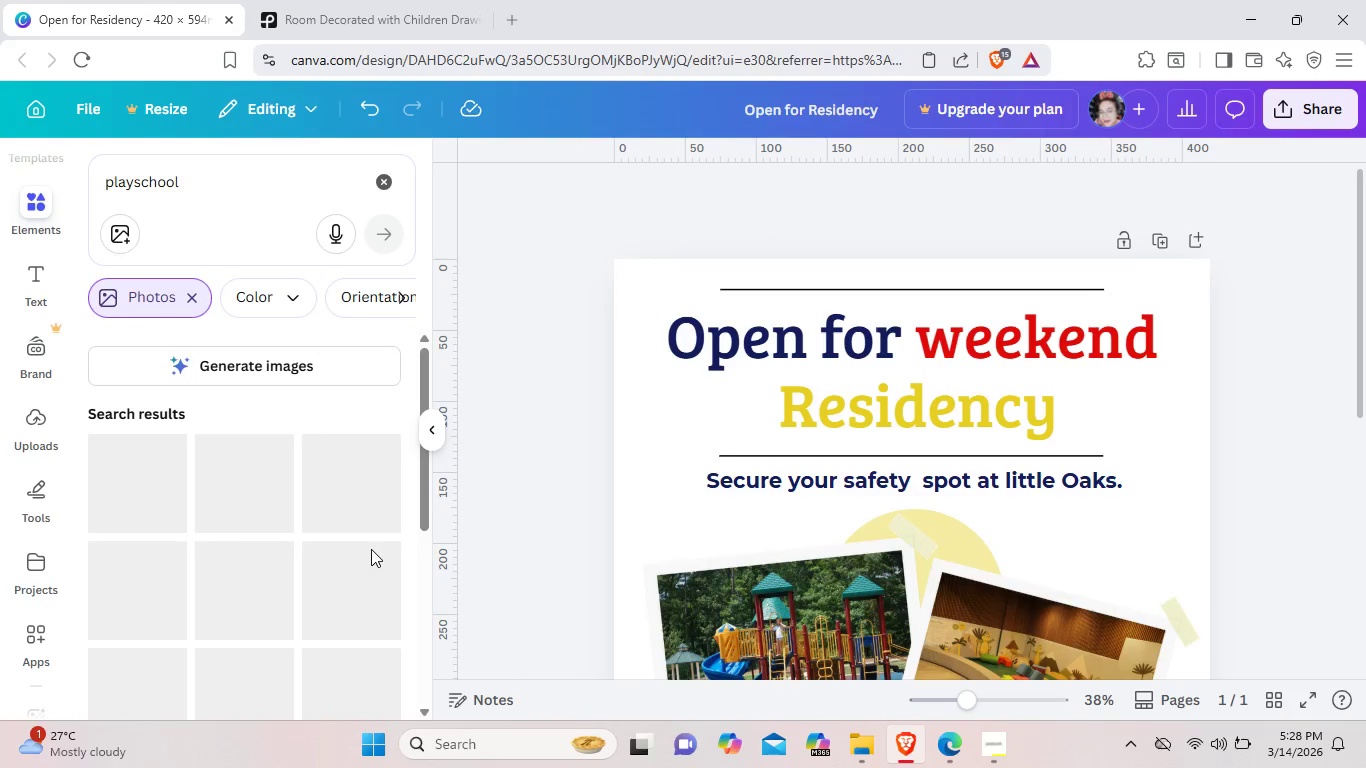 
scroll: coordinate [371, 549], scroll_direction: none, amount: 0.0
 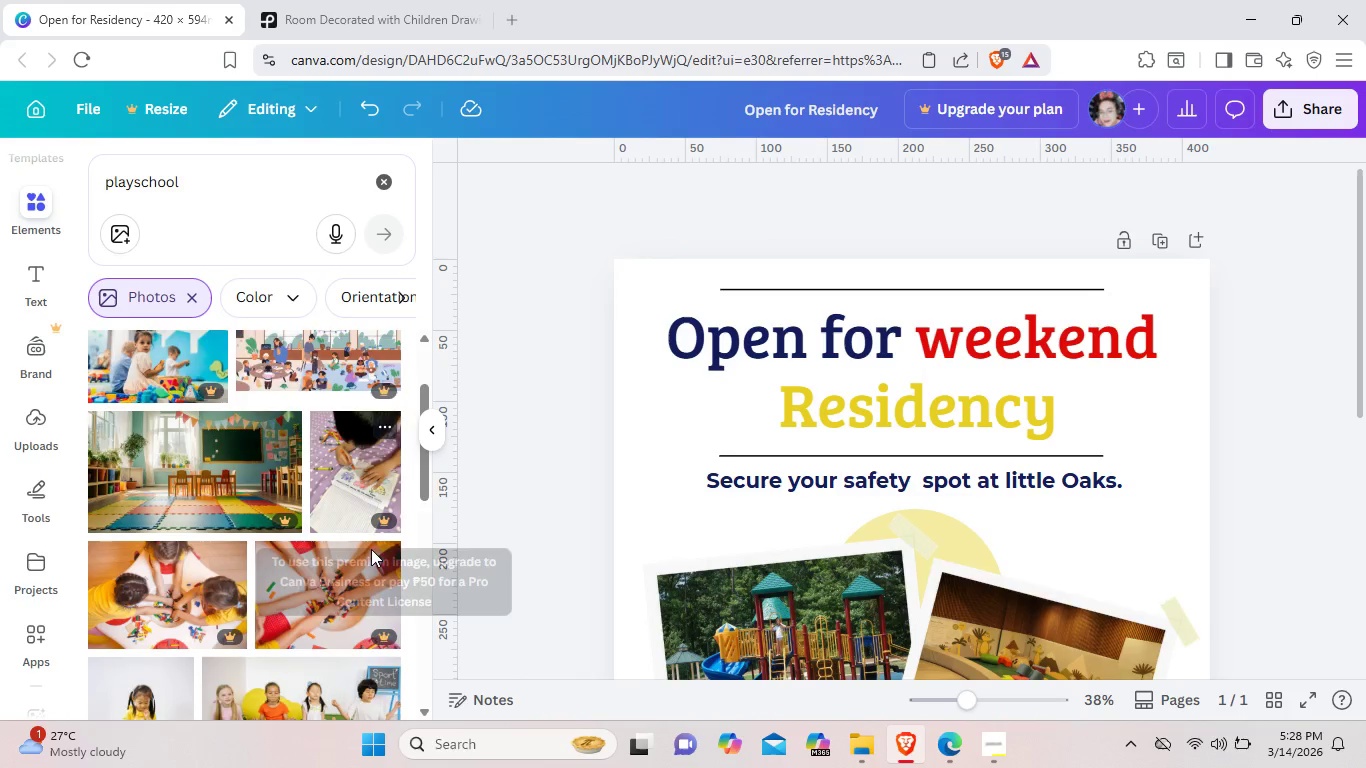 
scroll: coordinate [371, 549], scroll_direction: down, amount: 2.0